 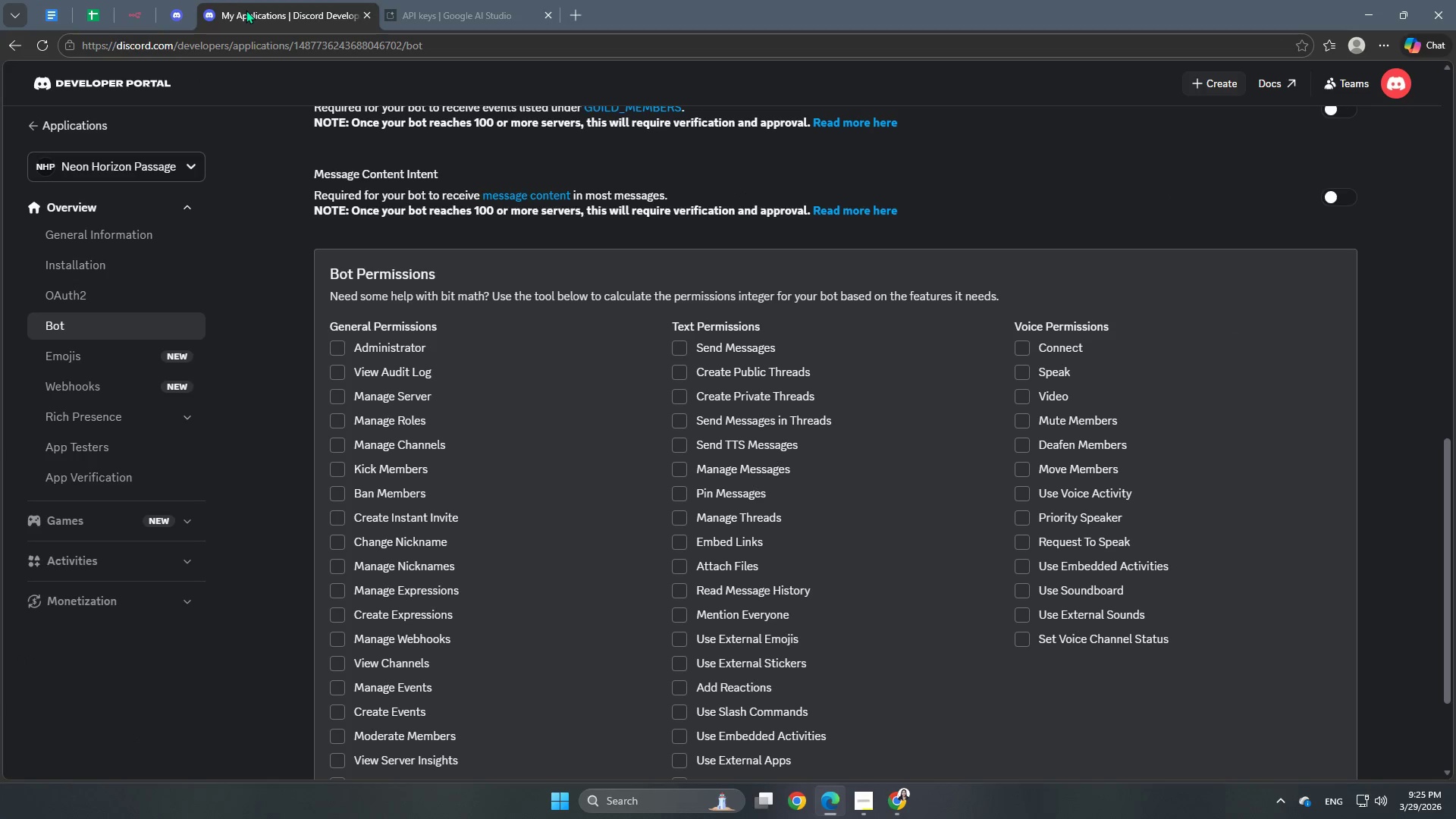 
left_click([185, 6])
 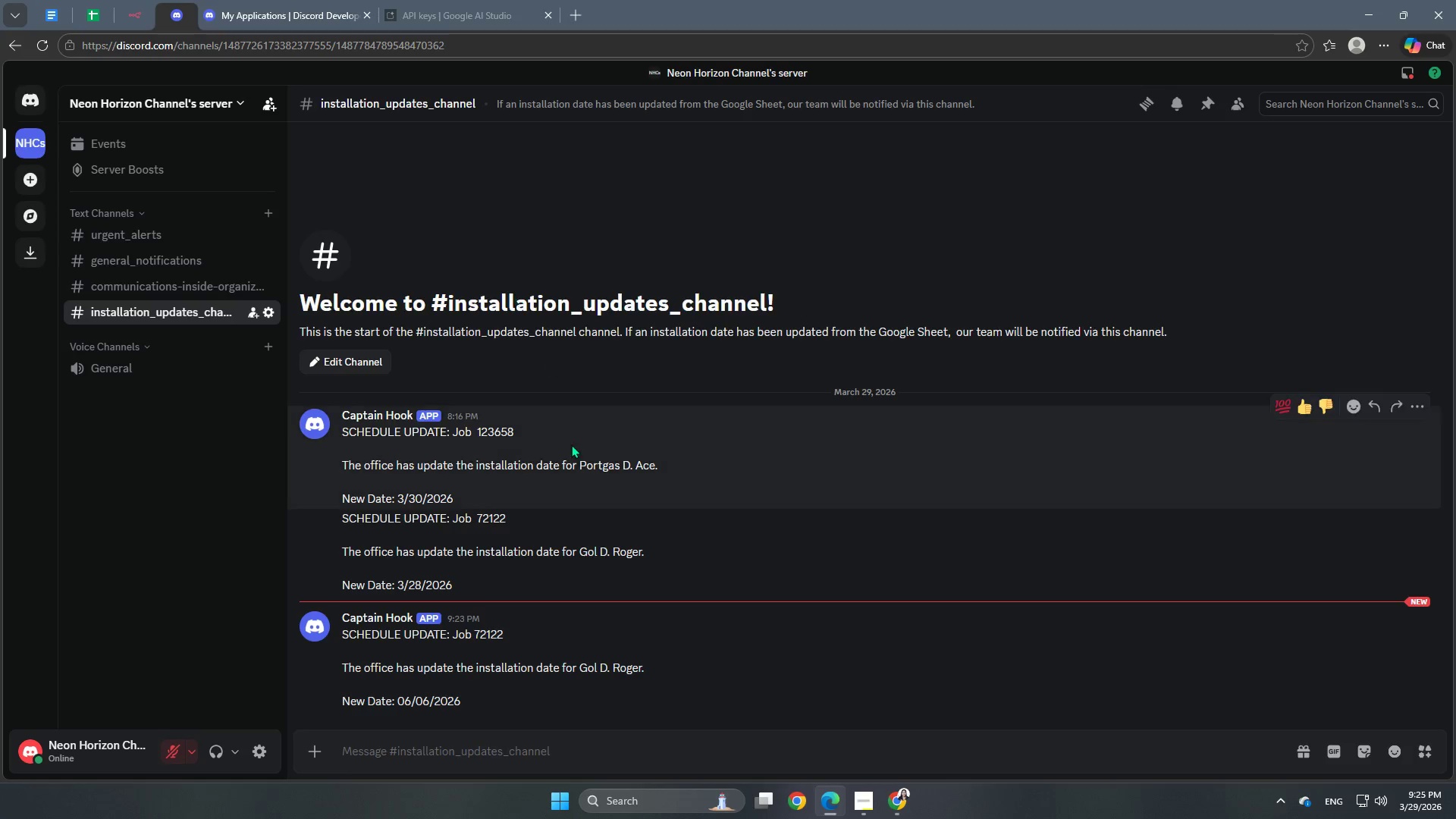 
scroll: coordinate [566, 482], scroll_direction: down, amount: 2.0
 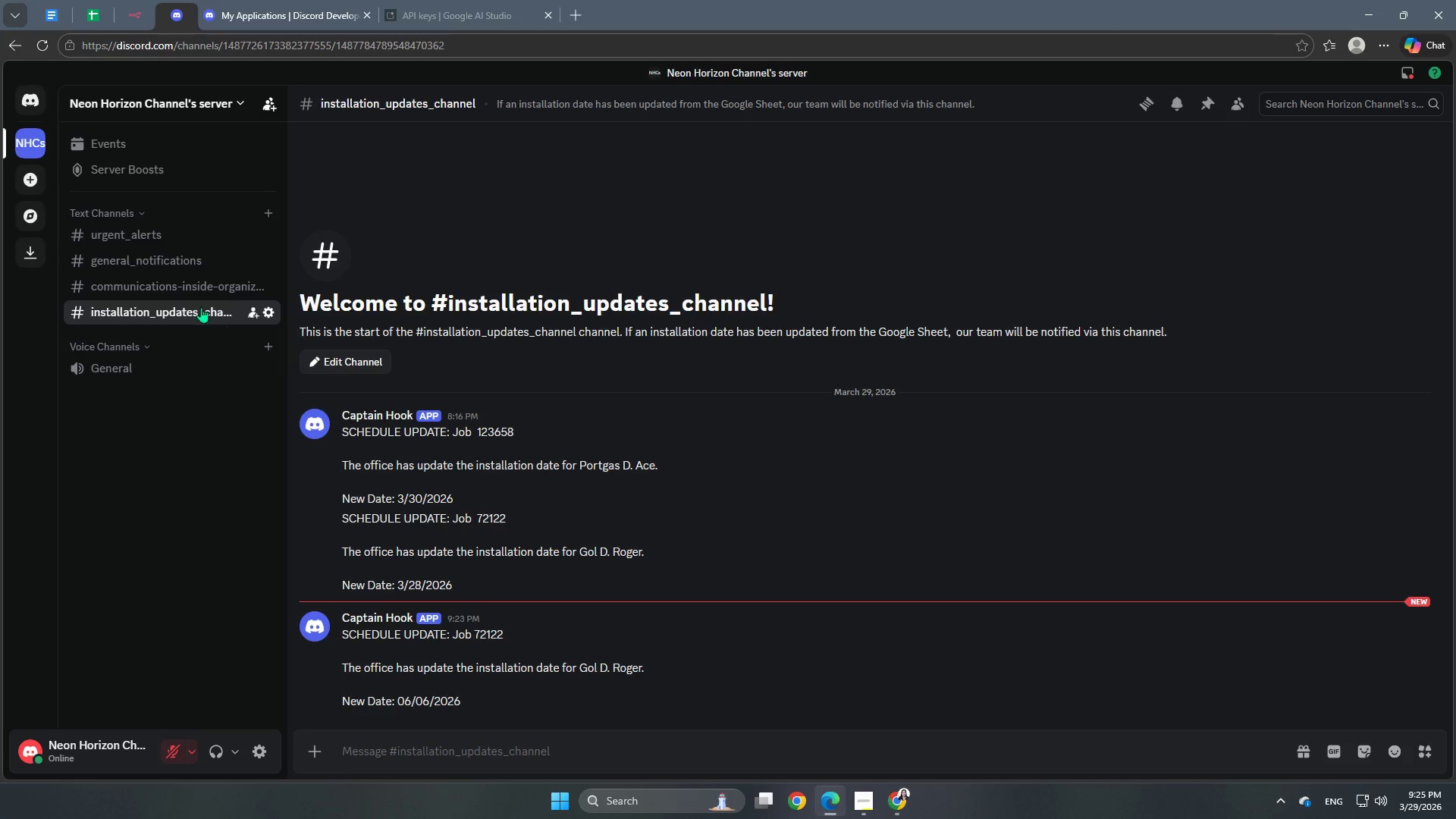 
left_click([184, 281])
 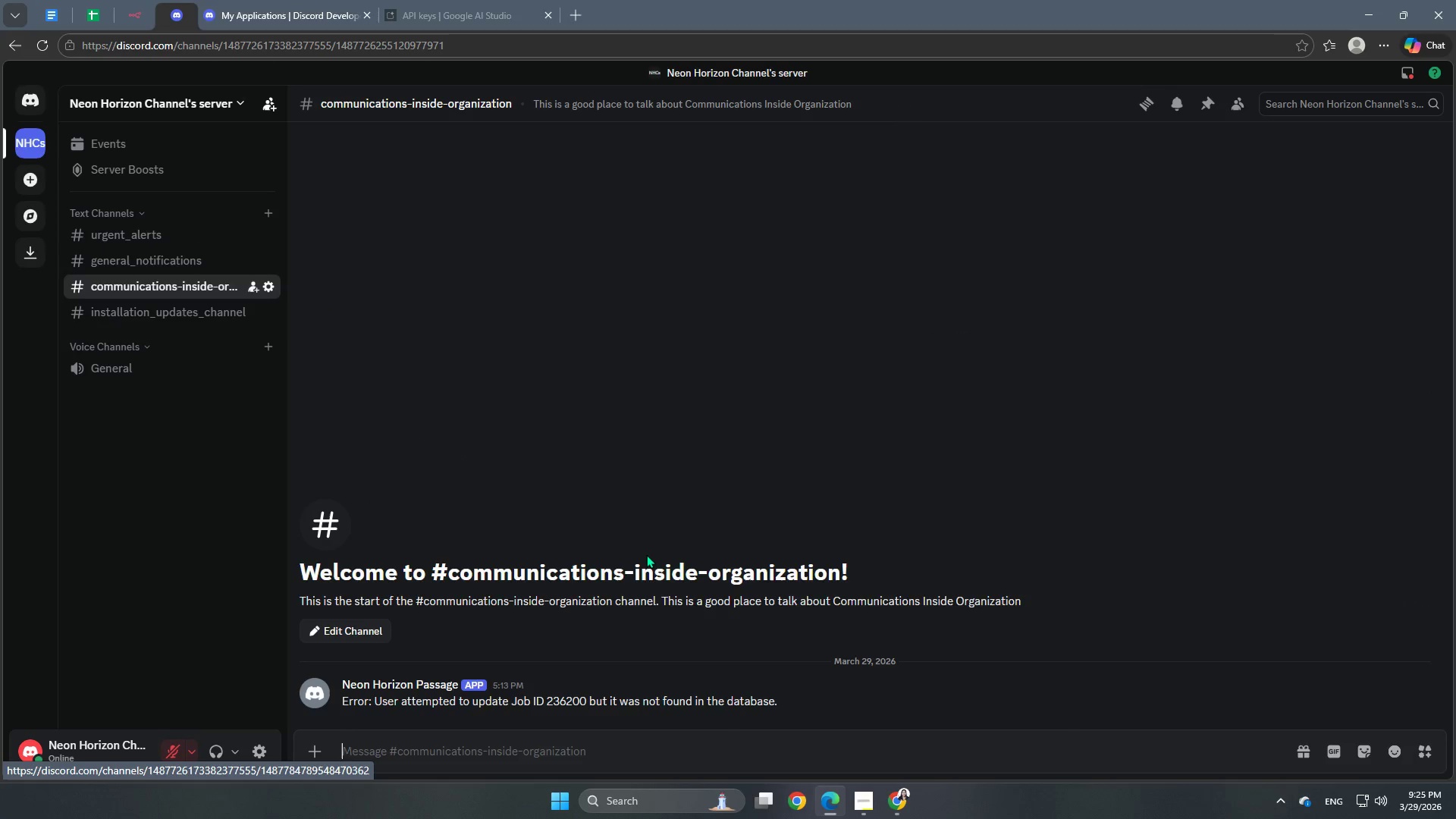 
scroll: coordinate [652, 639], scroll_direction: down, amount: 2.0
 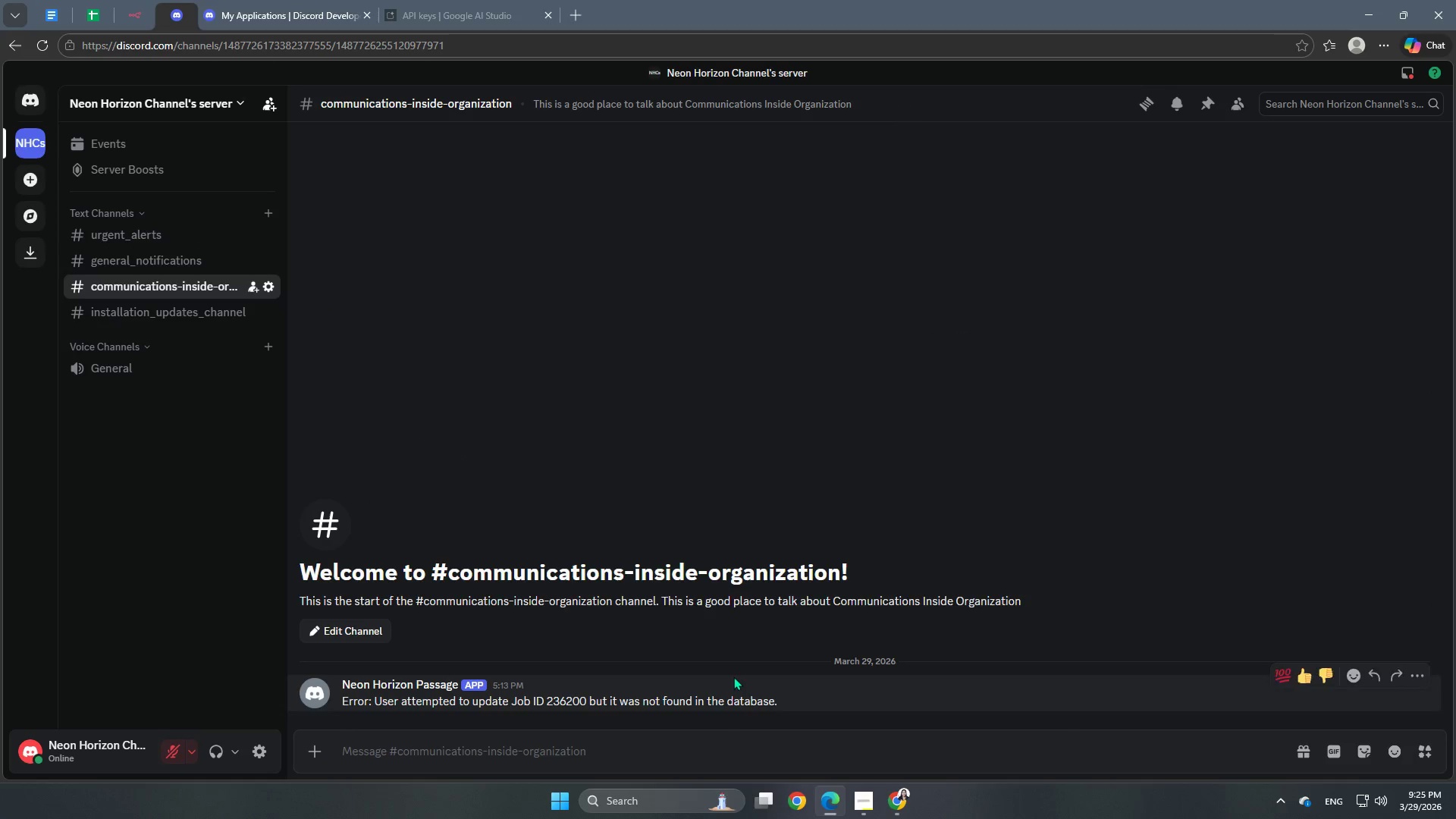 
left_click([177, 262])
 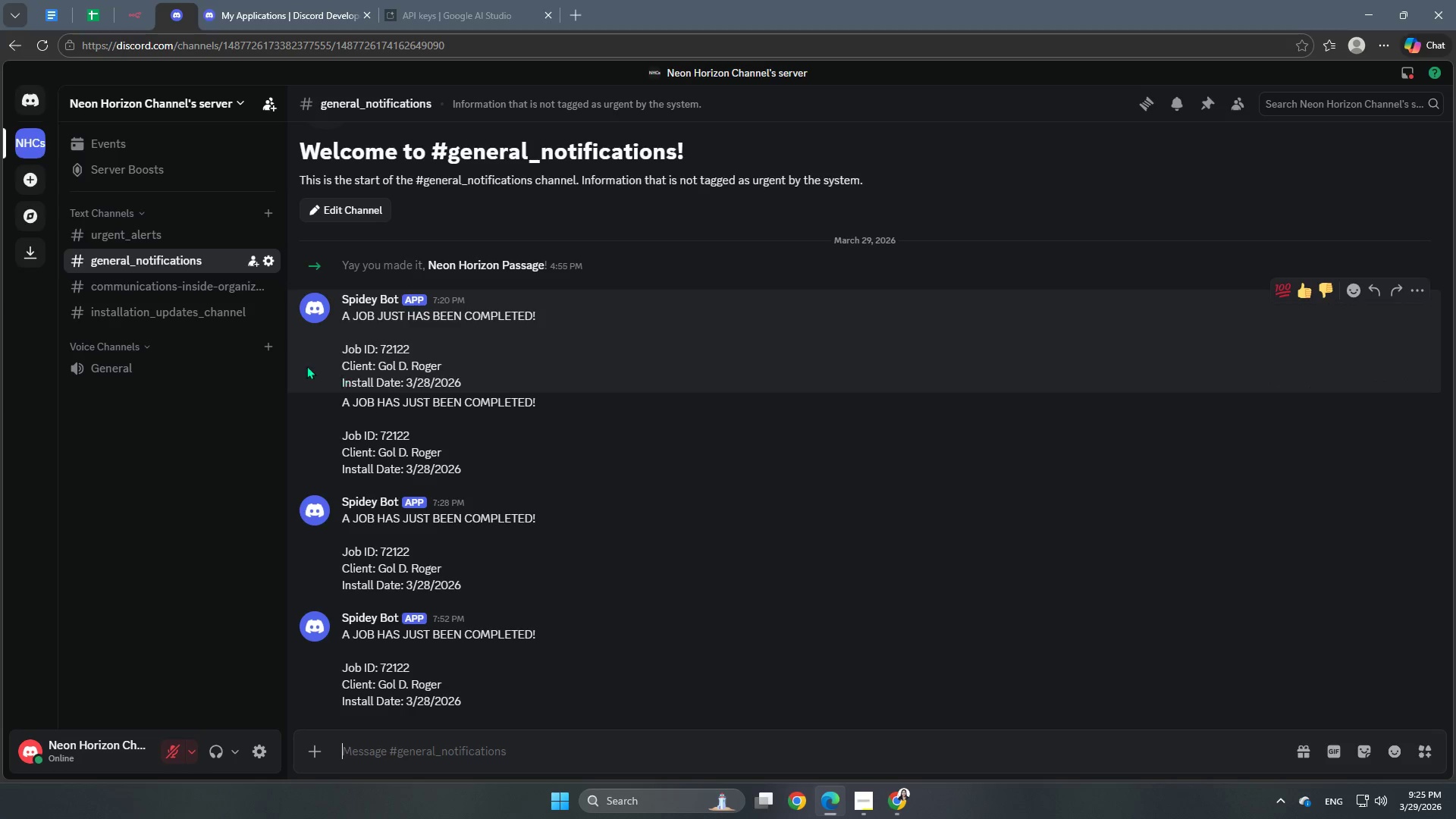 
wait(6.12)
 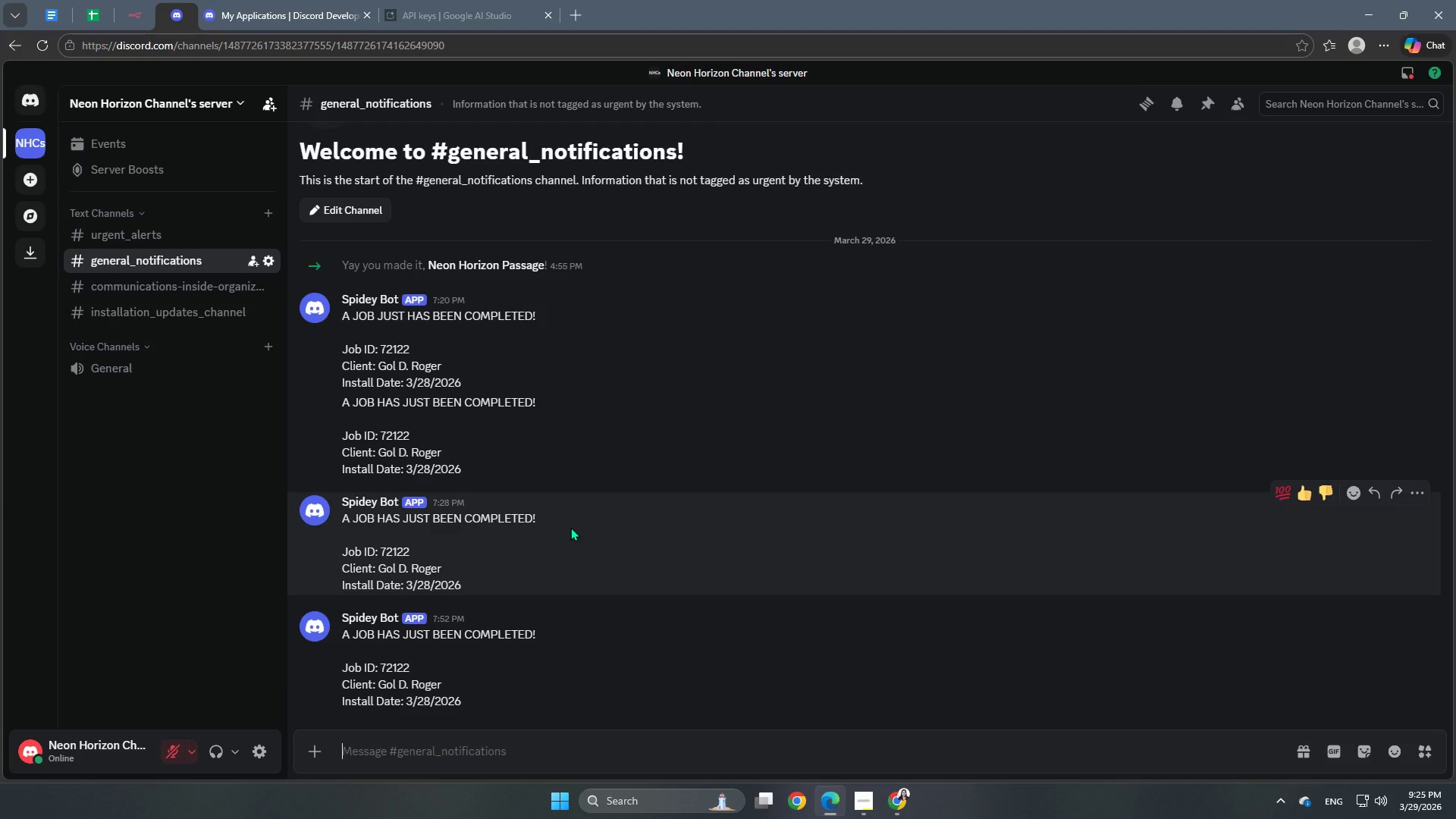 
left_click([119, 237])
 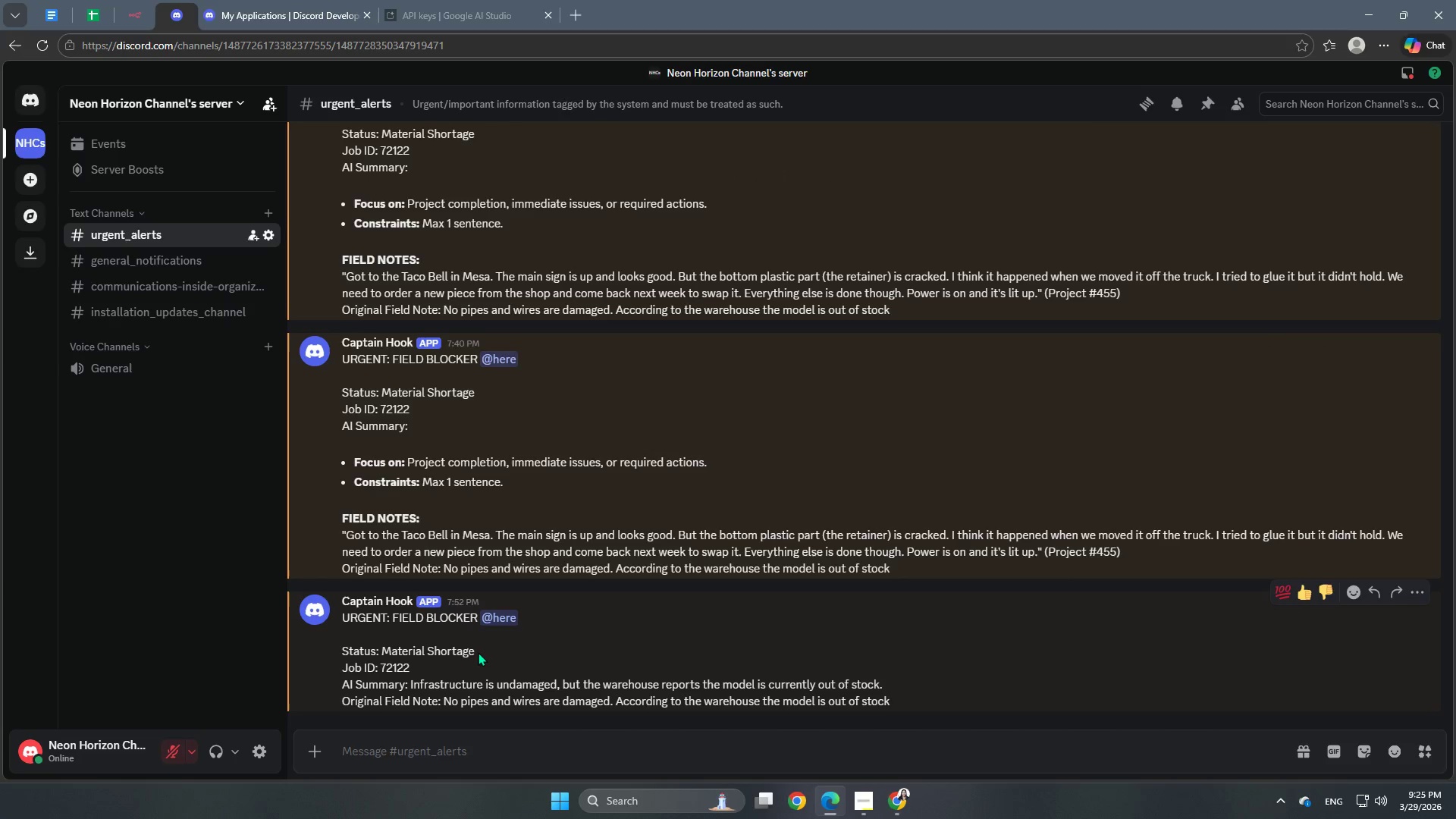 
wait(9.16)
 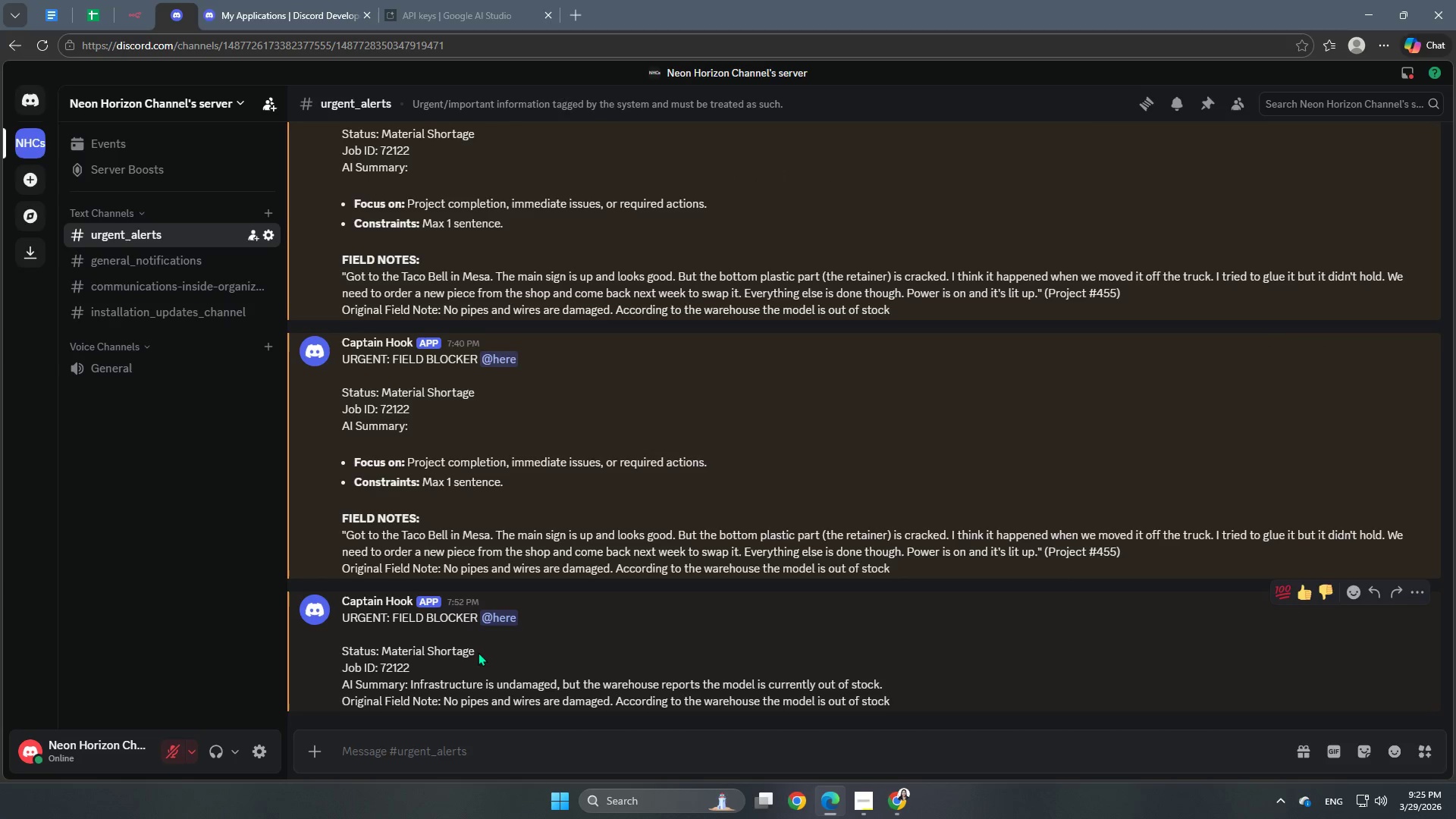 
left_click([134, 14])
 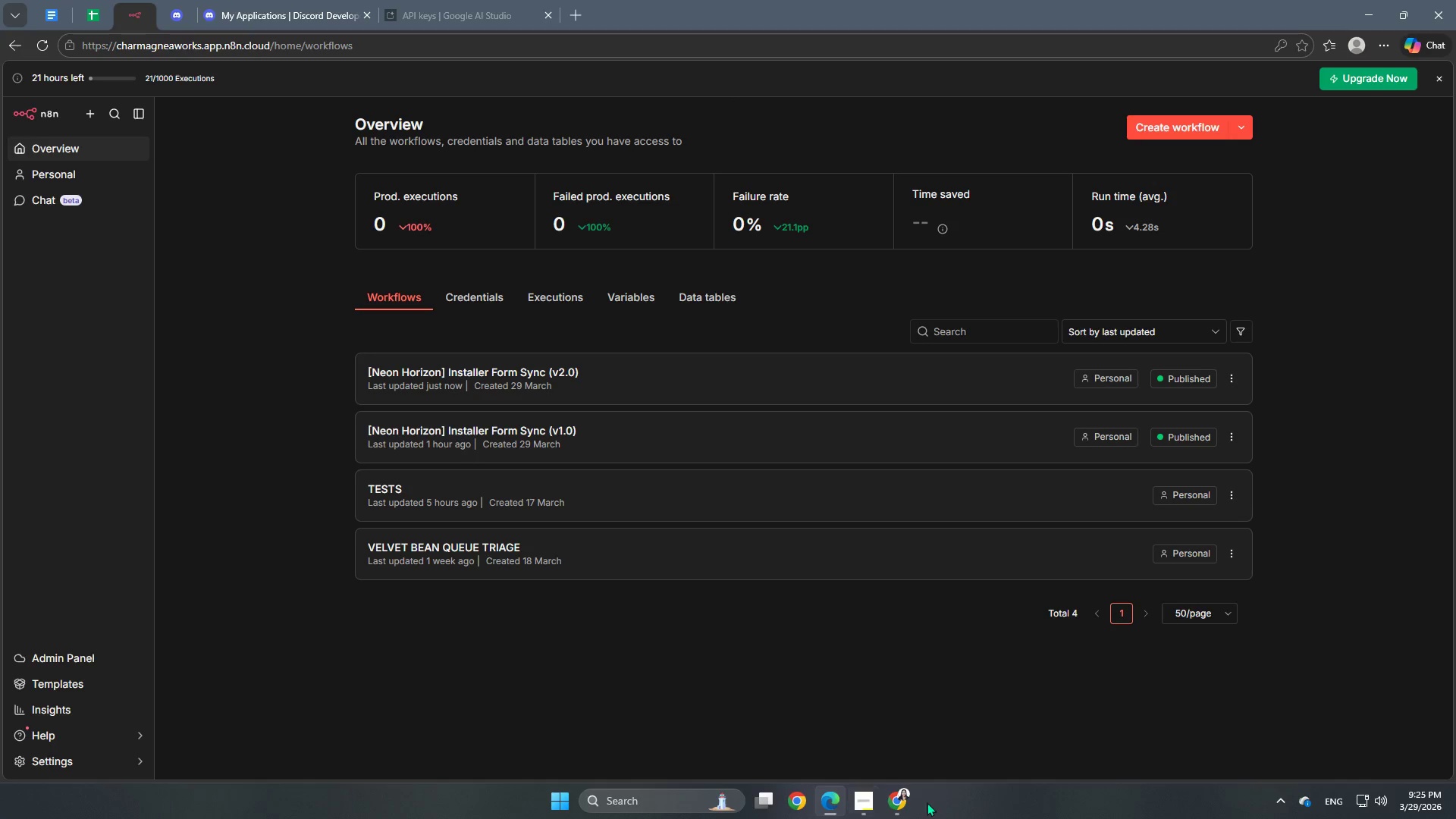 
left_click([845, 796])